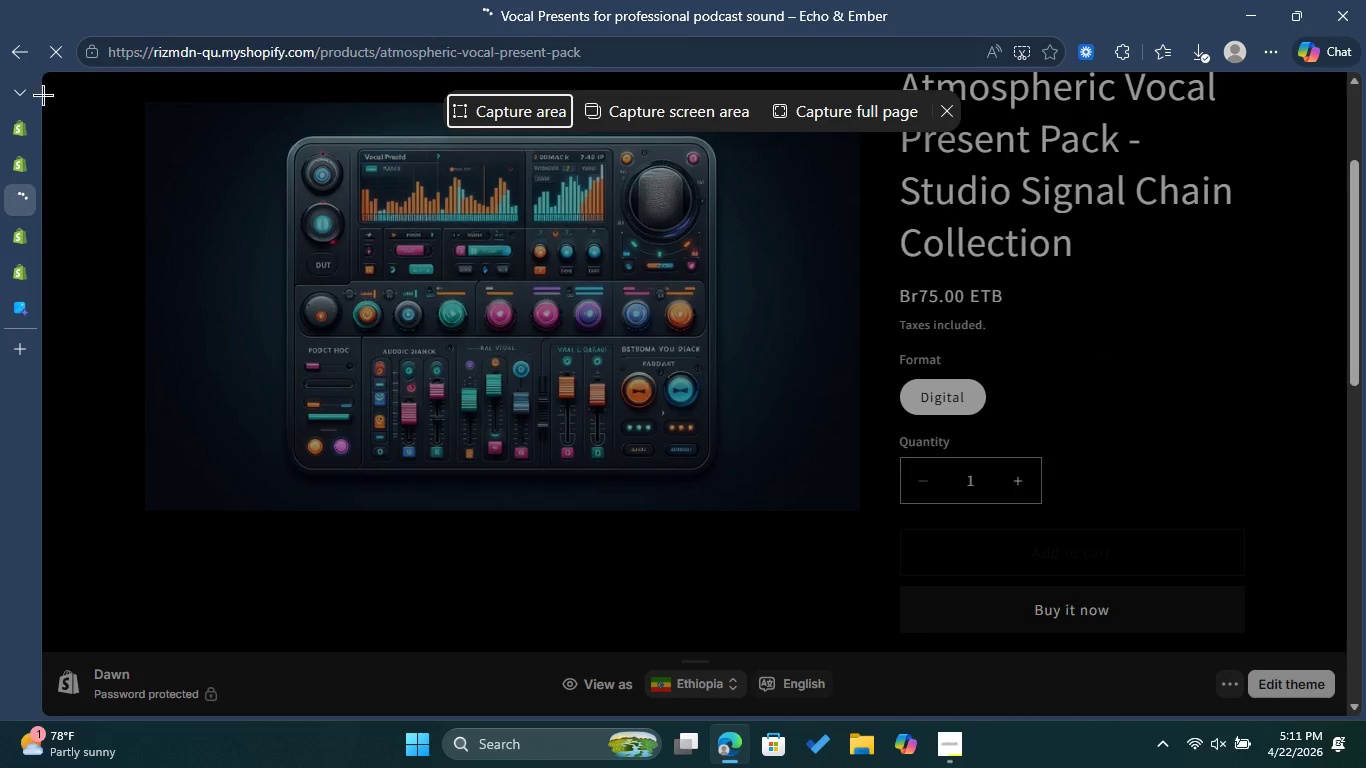 
hold_key(key=ShiftLeft, duration=0.7)
 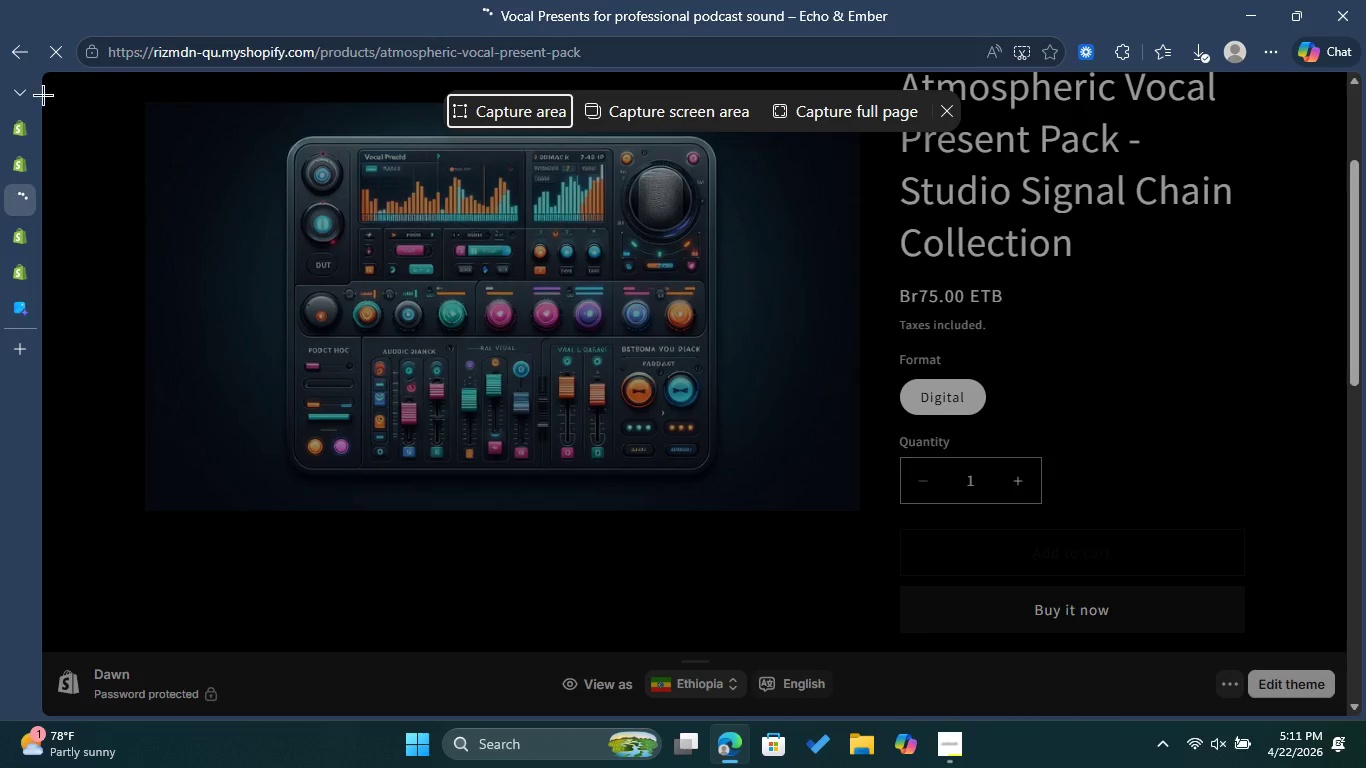 
hold_key(key=S, duration=0.33)
 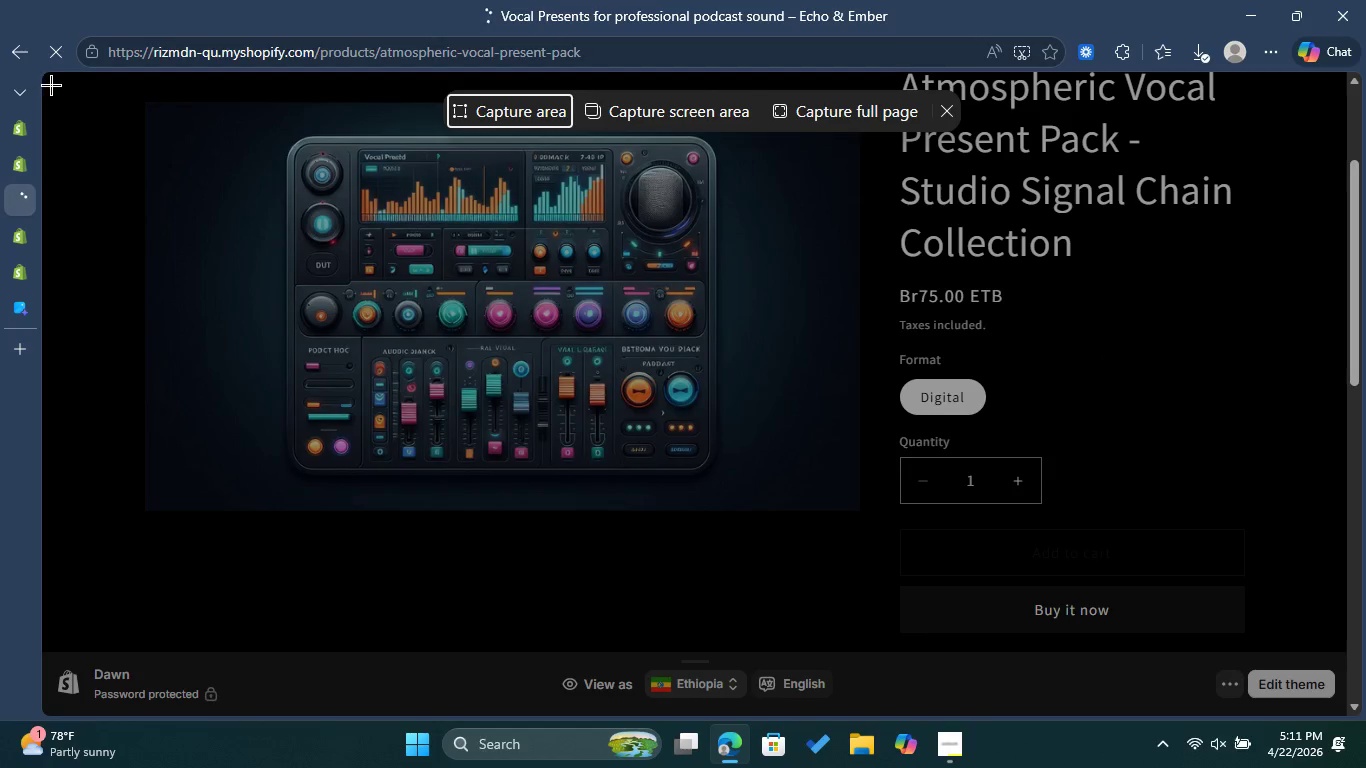 